 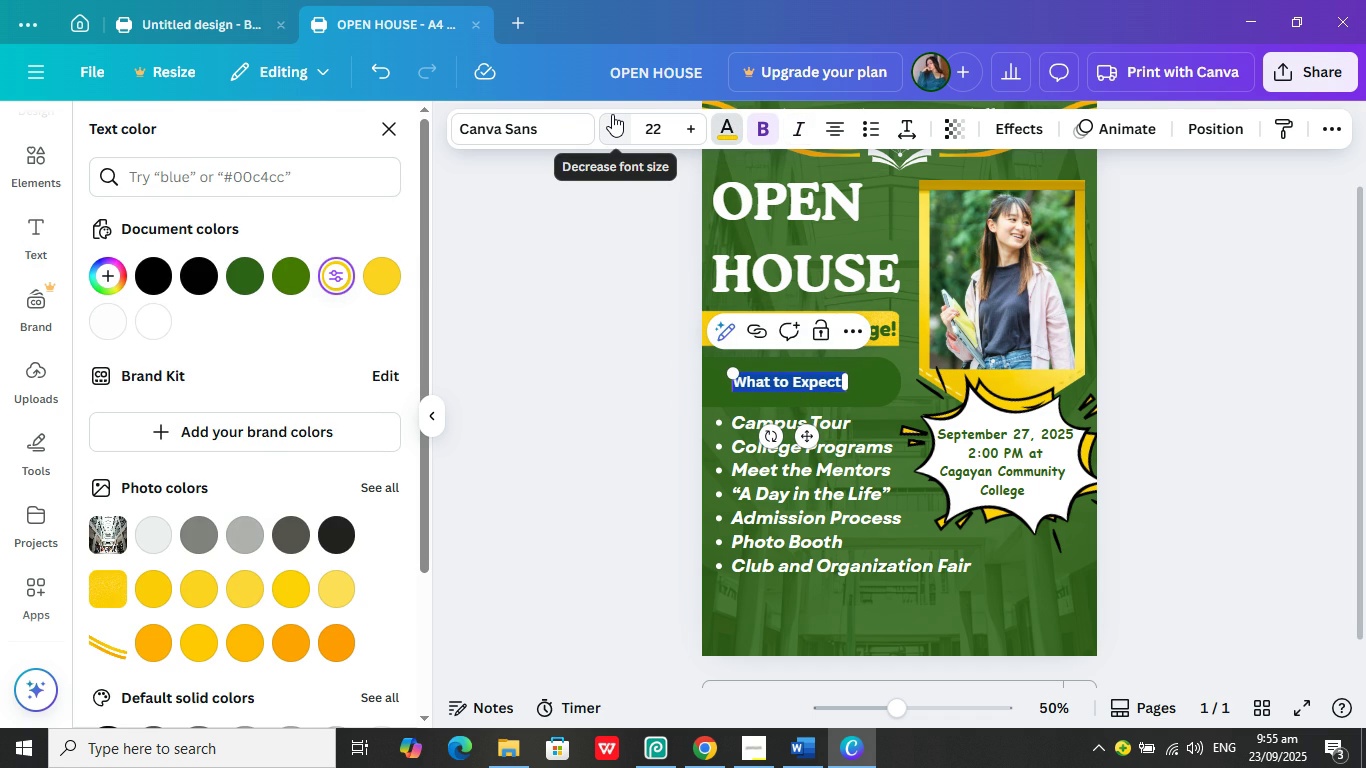 
left_click([568, 128])
 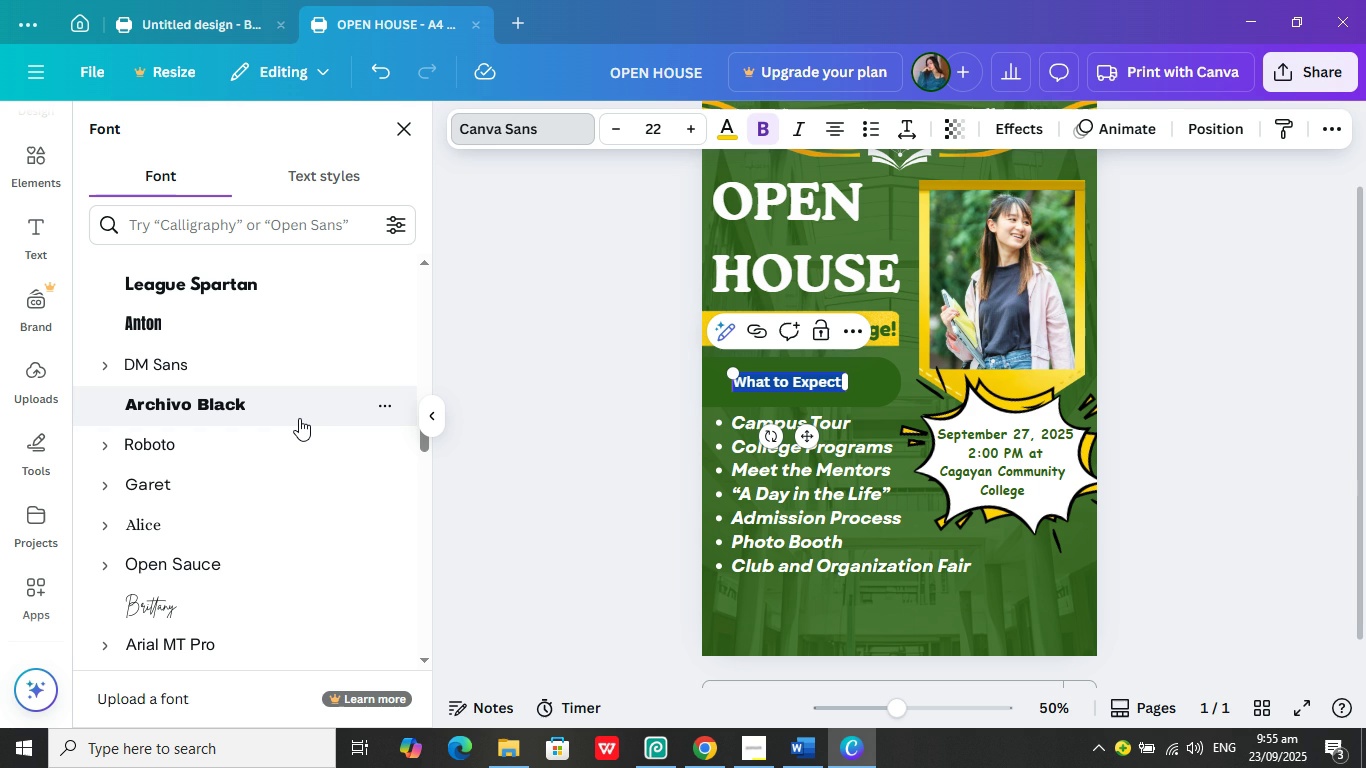 
left_click([299, 418])
 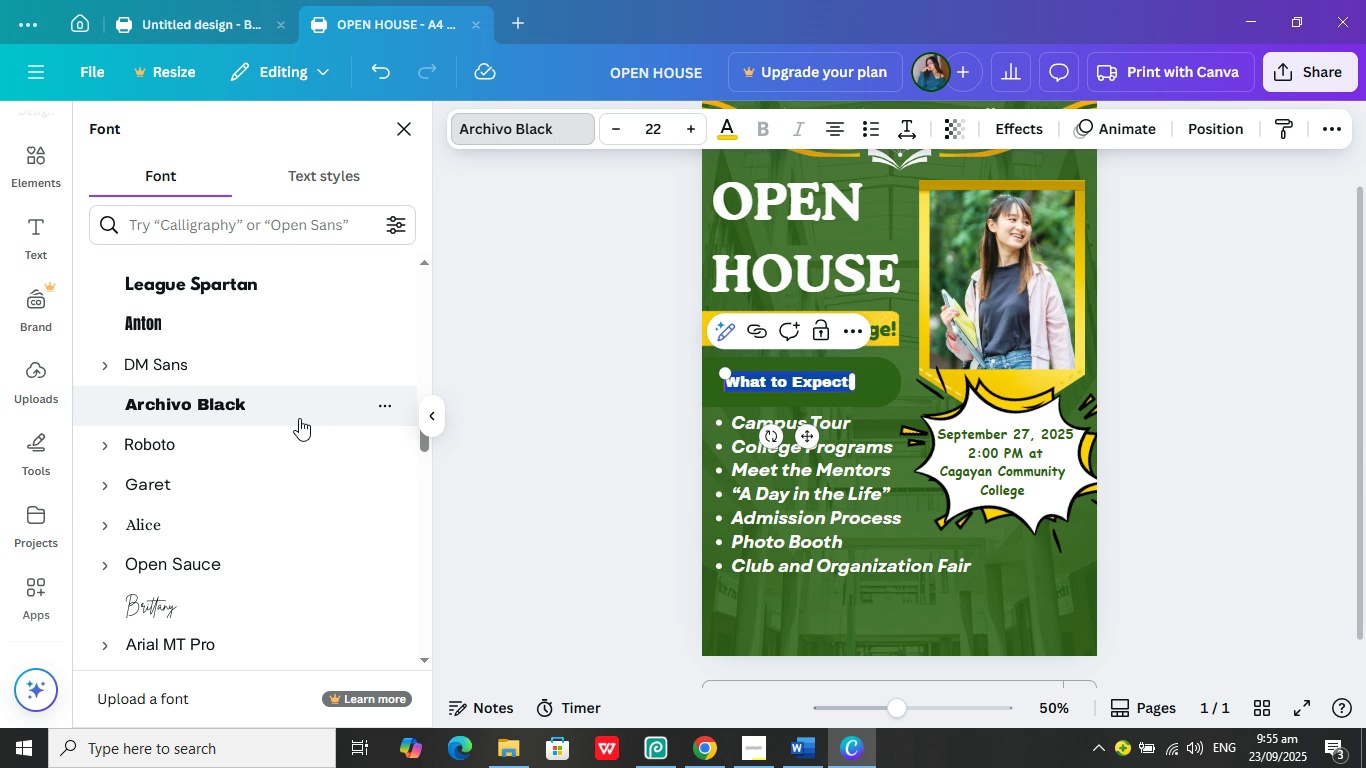 
scroll: coordinate [299, 418], scroll_direction: down, amount: 1.0
 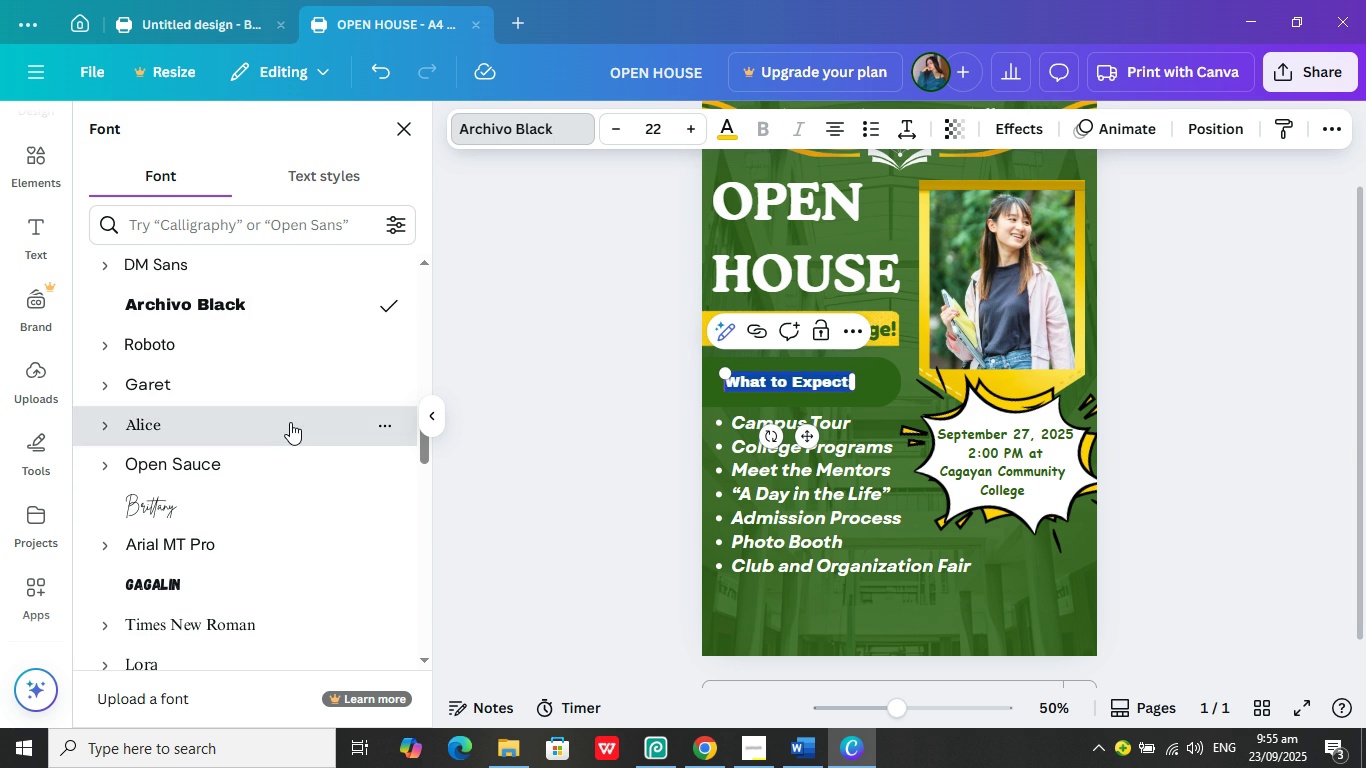 
left_click([290, 422])
 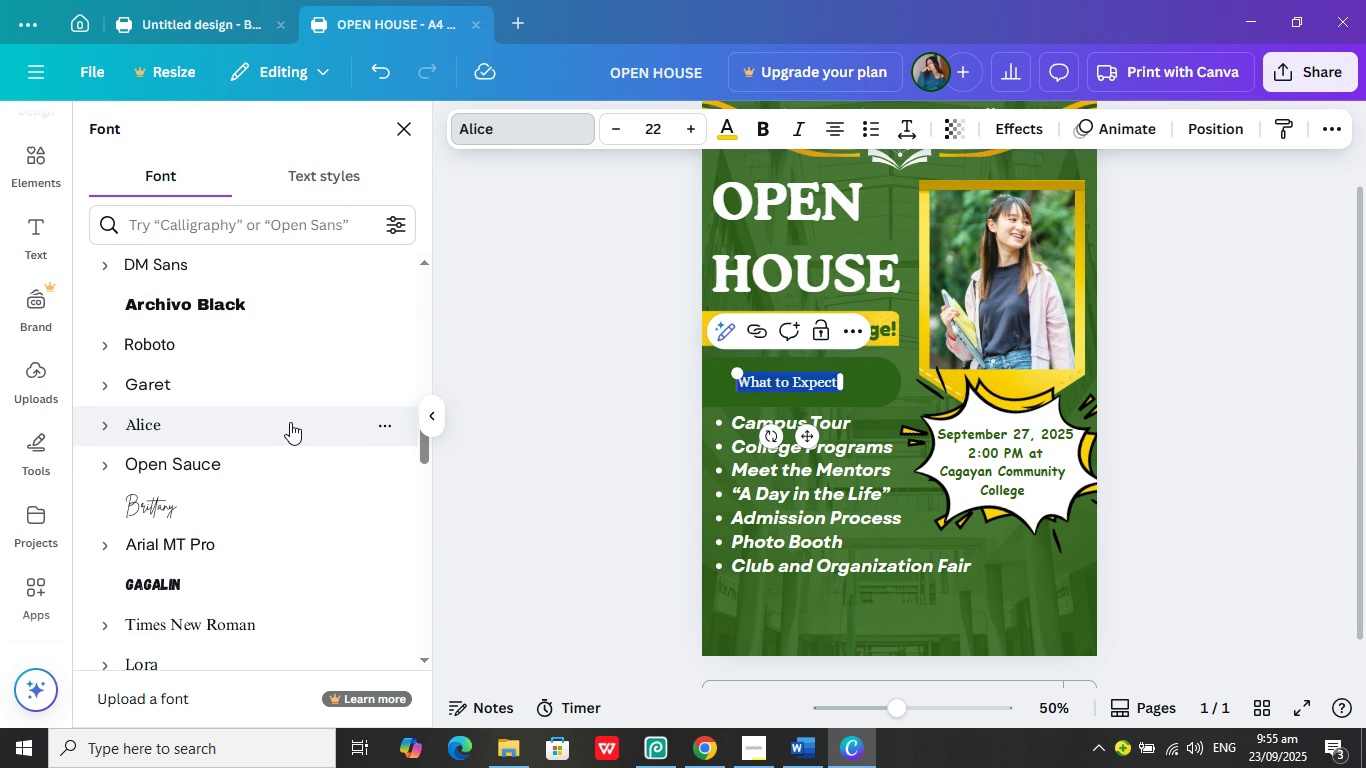 
scroll: coordinate [290, 422], scroll_direction: down, amount: 3.0
 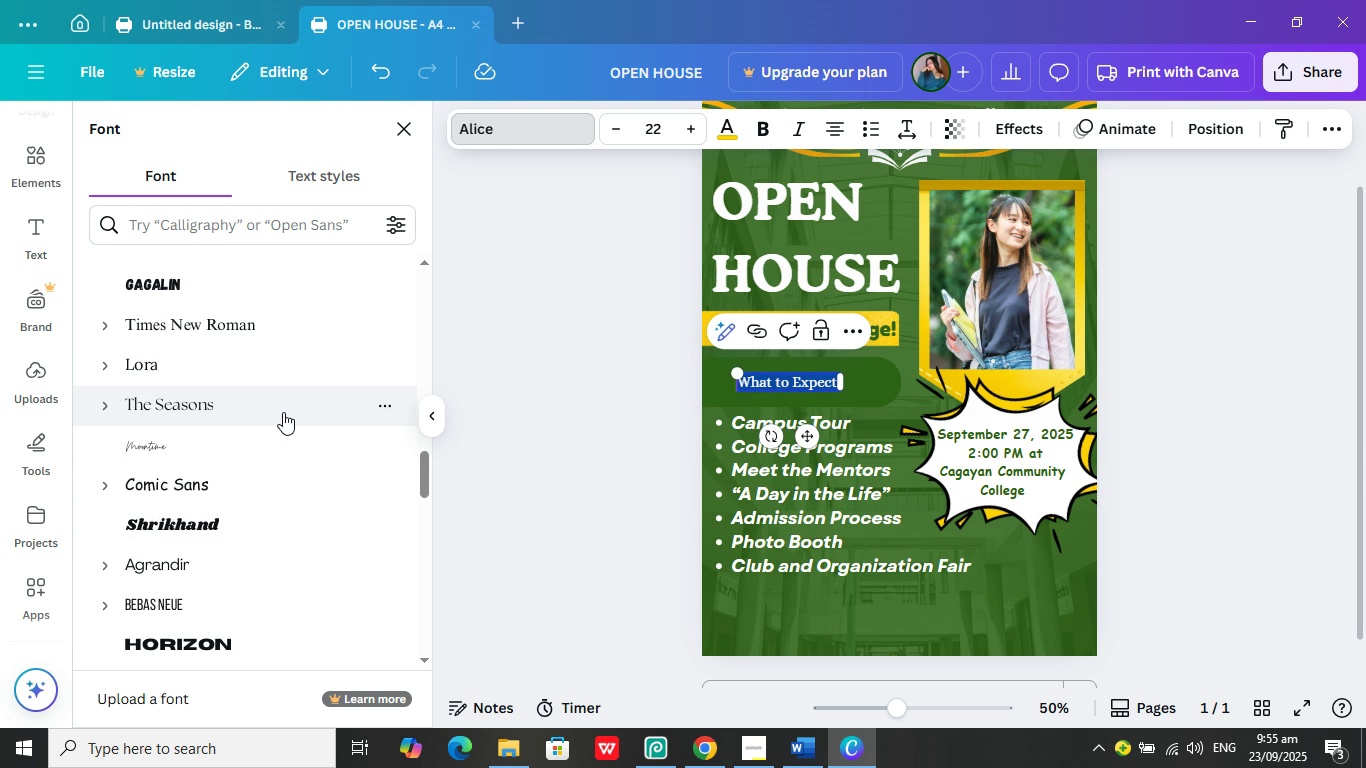 
left_click([283, 412])
 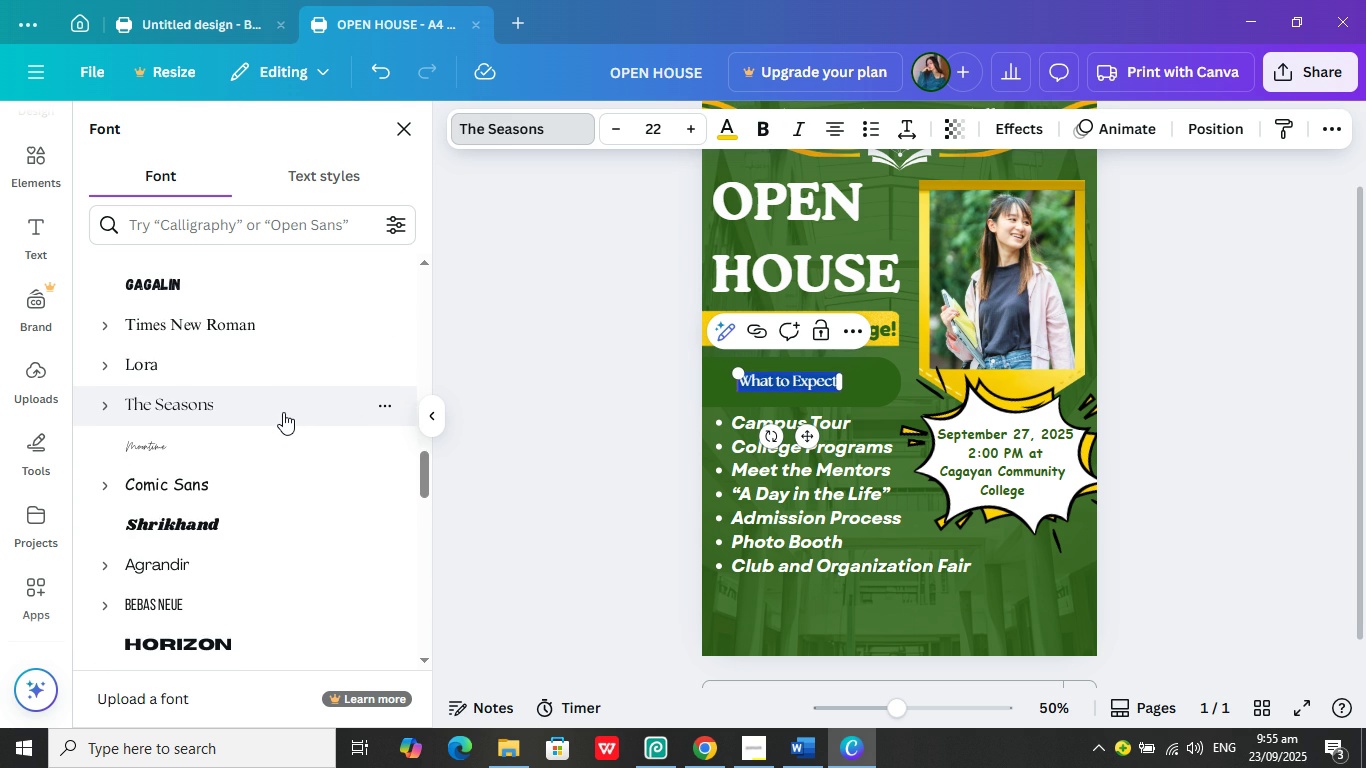 
scroll: coordinate [283, 412], scroll_direction: down, amount: 2.0
 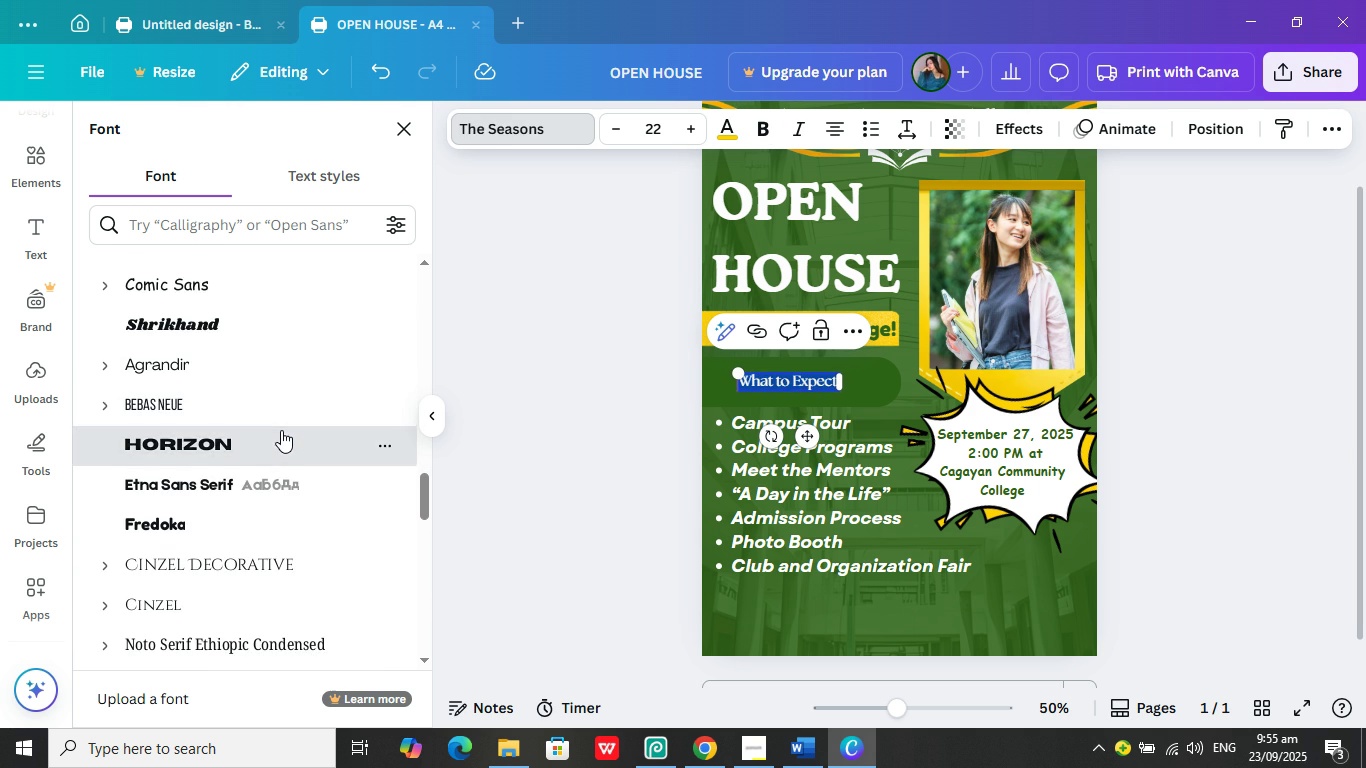 
left_click([281, 430])